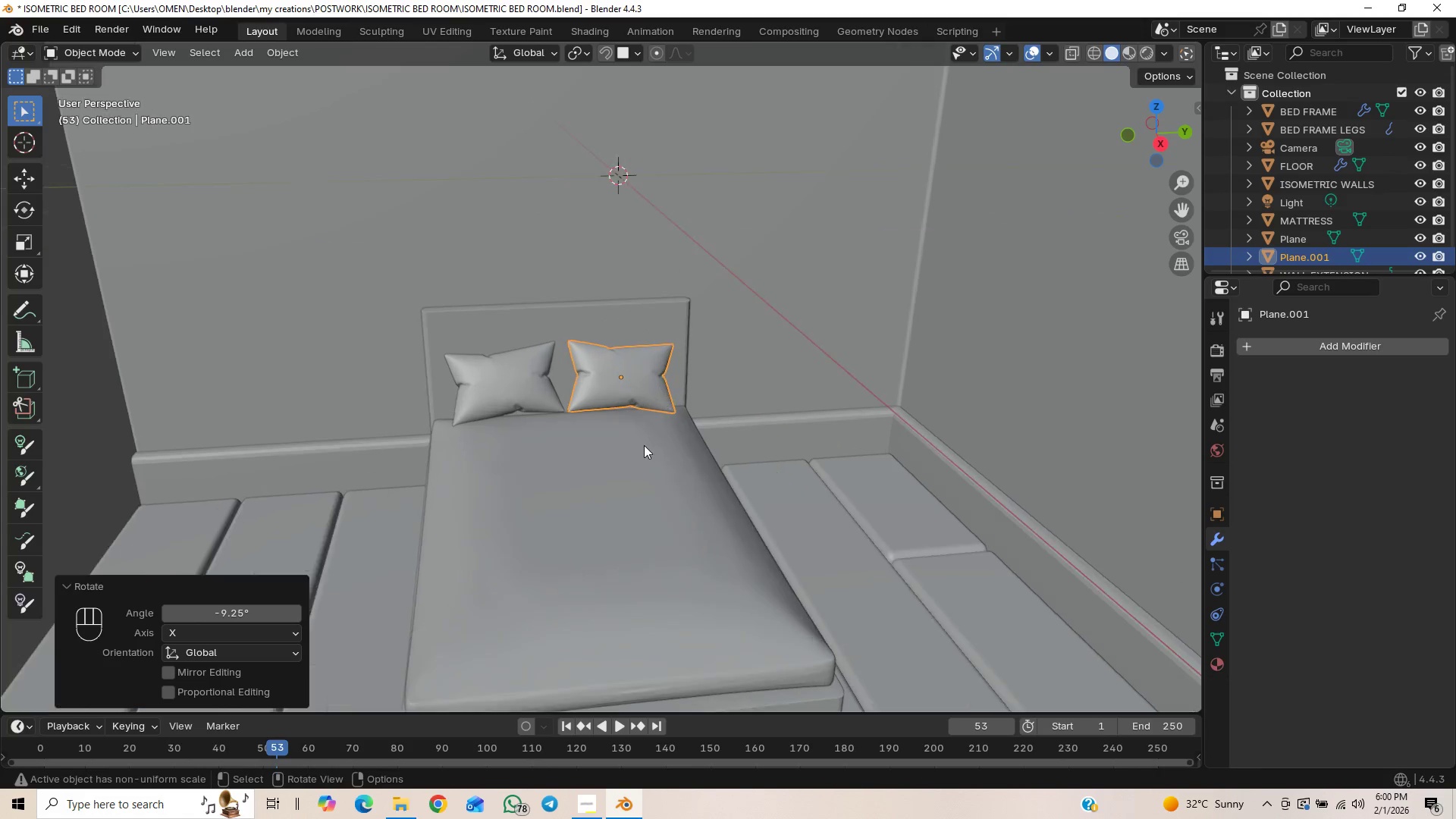 
scroll: coordinate [644, 445], scroll_direction: up, amount: 6.0
 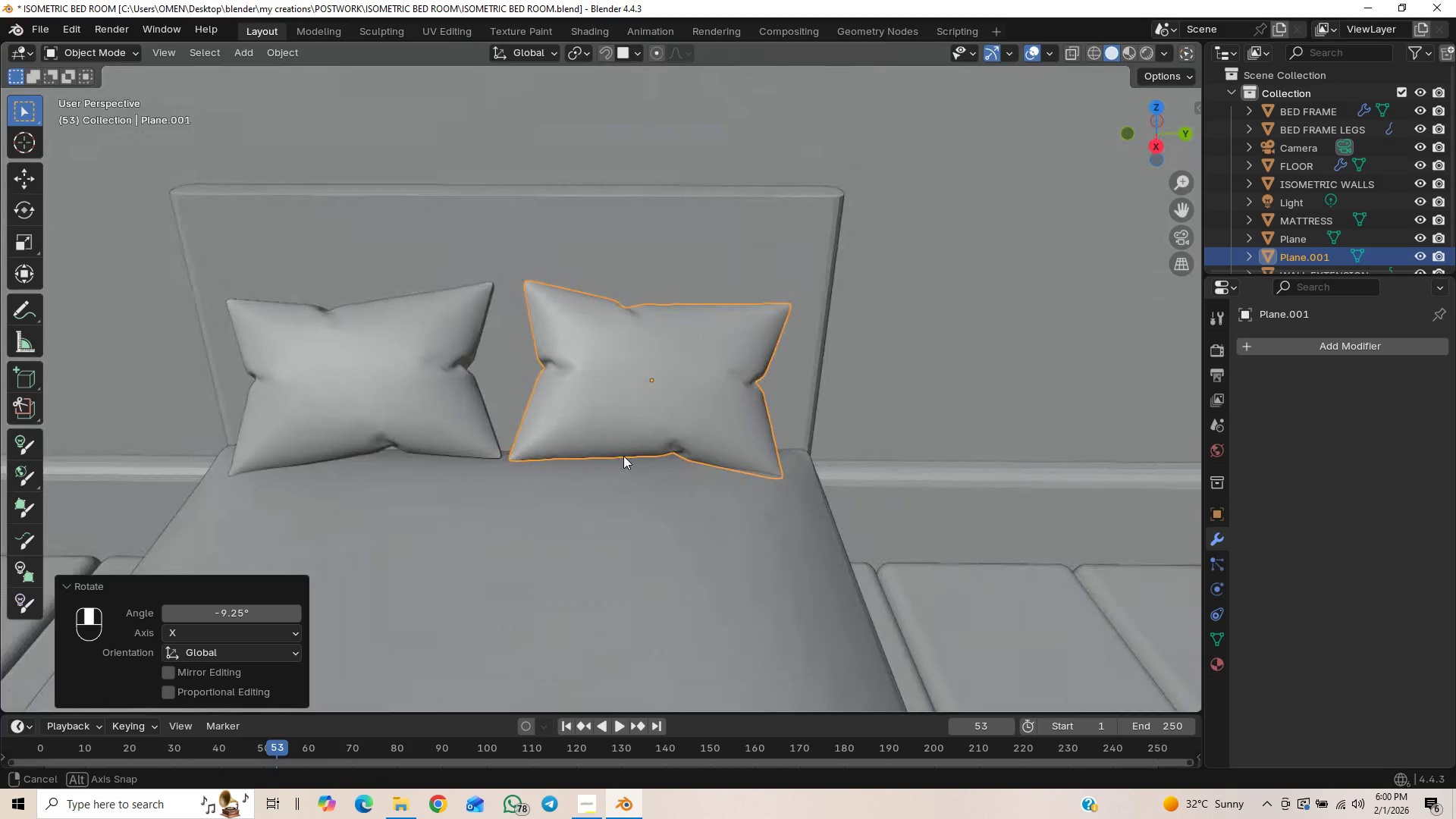 
type(gz)
 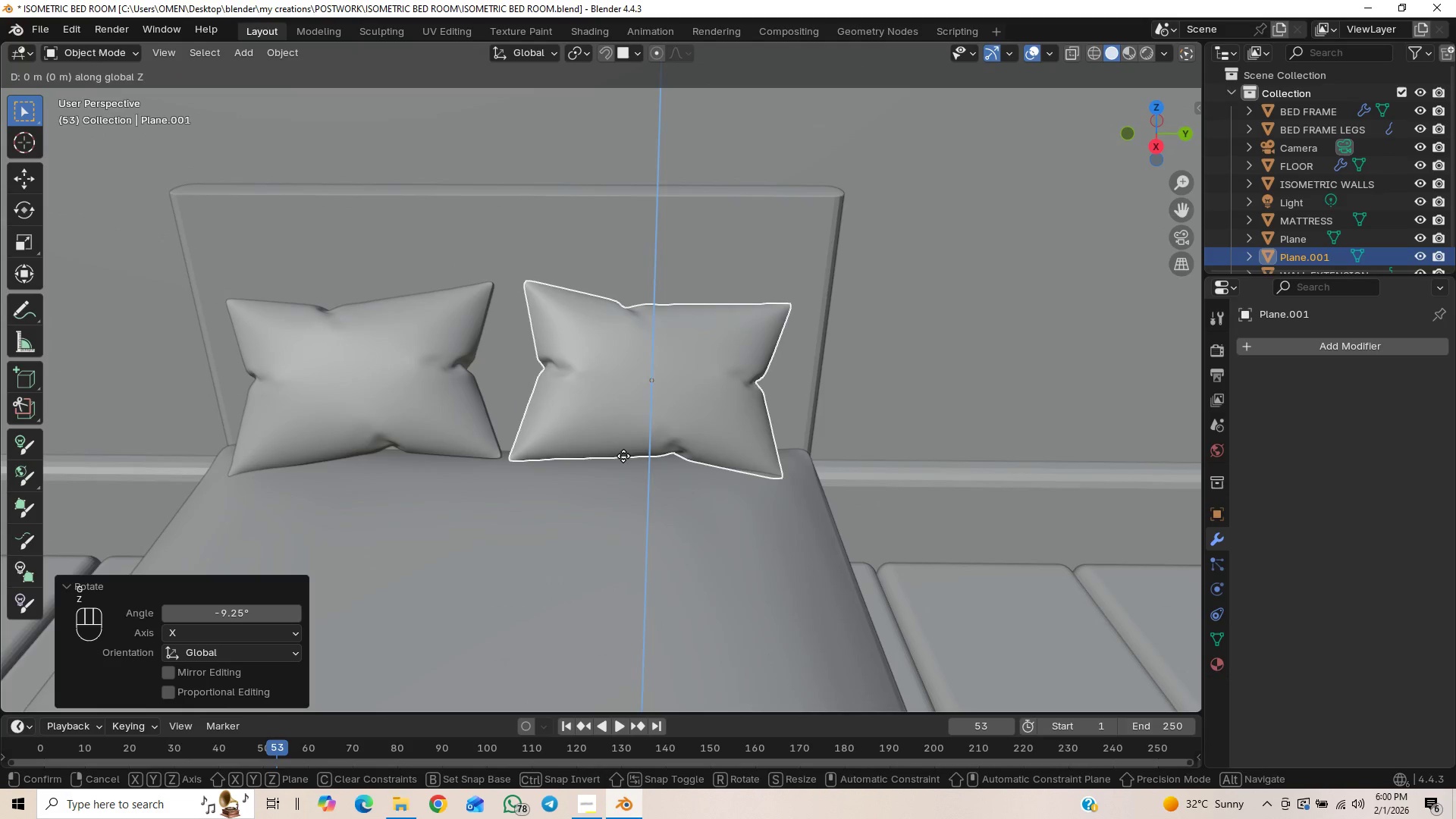 
hold_key(key=ShiftLeft, duration=1.5)
 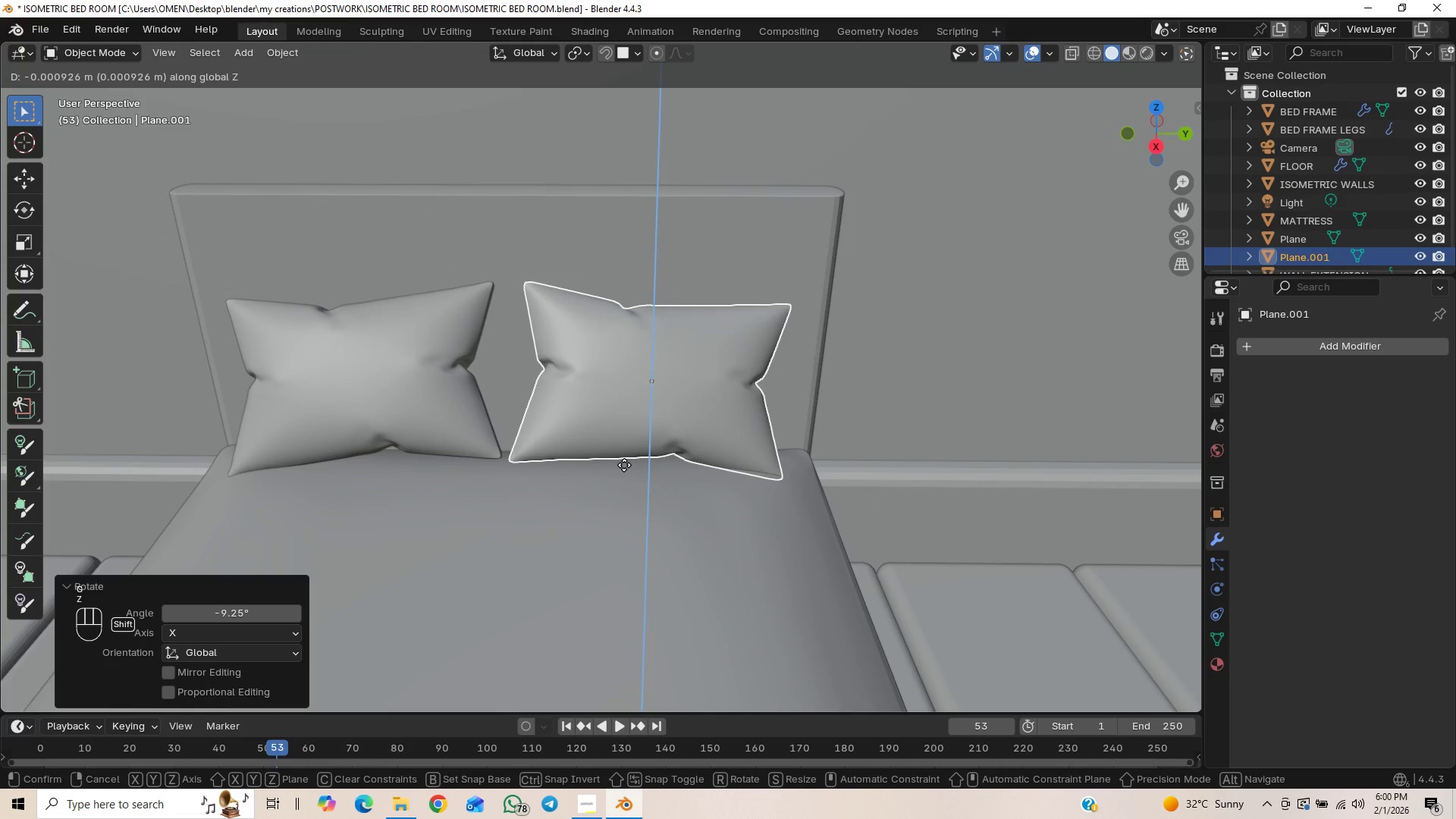 
hold_key(key=ShiftLeft, duration=1.52)
 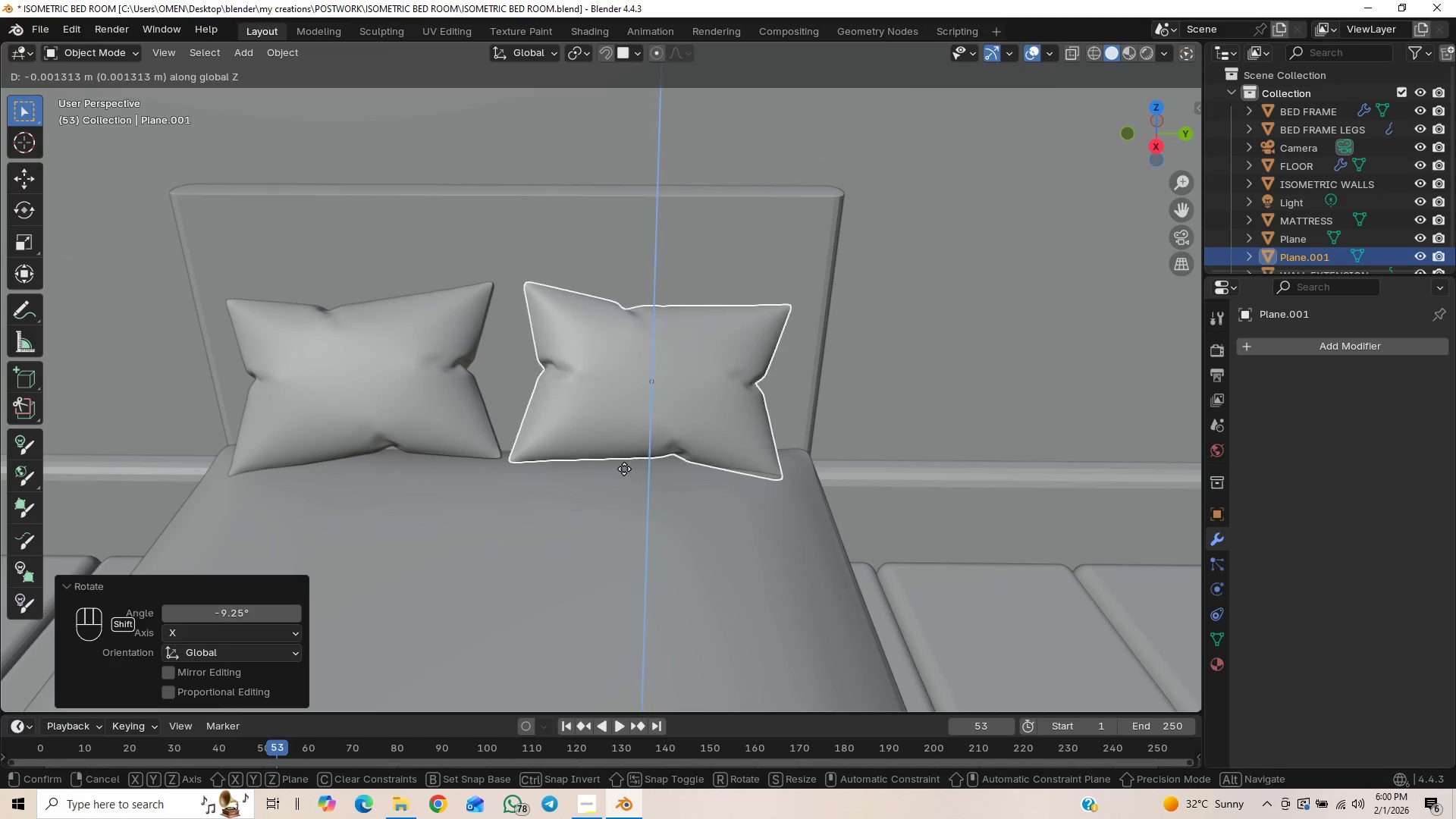 
hold_key(key=ShiftLeft, duration=0.75)
left_click([624, 469])
 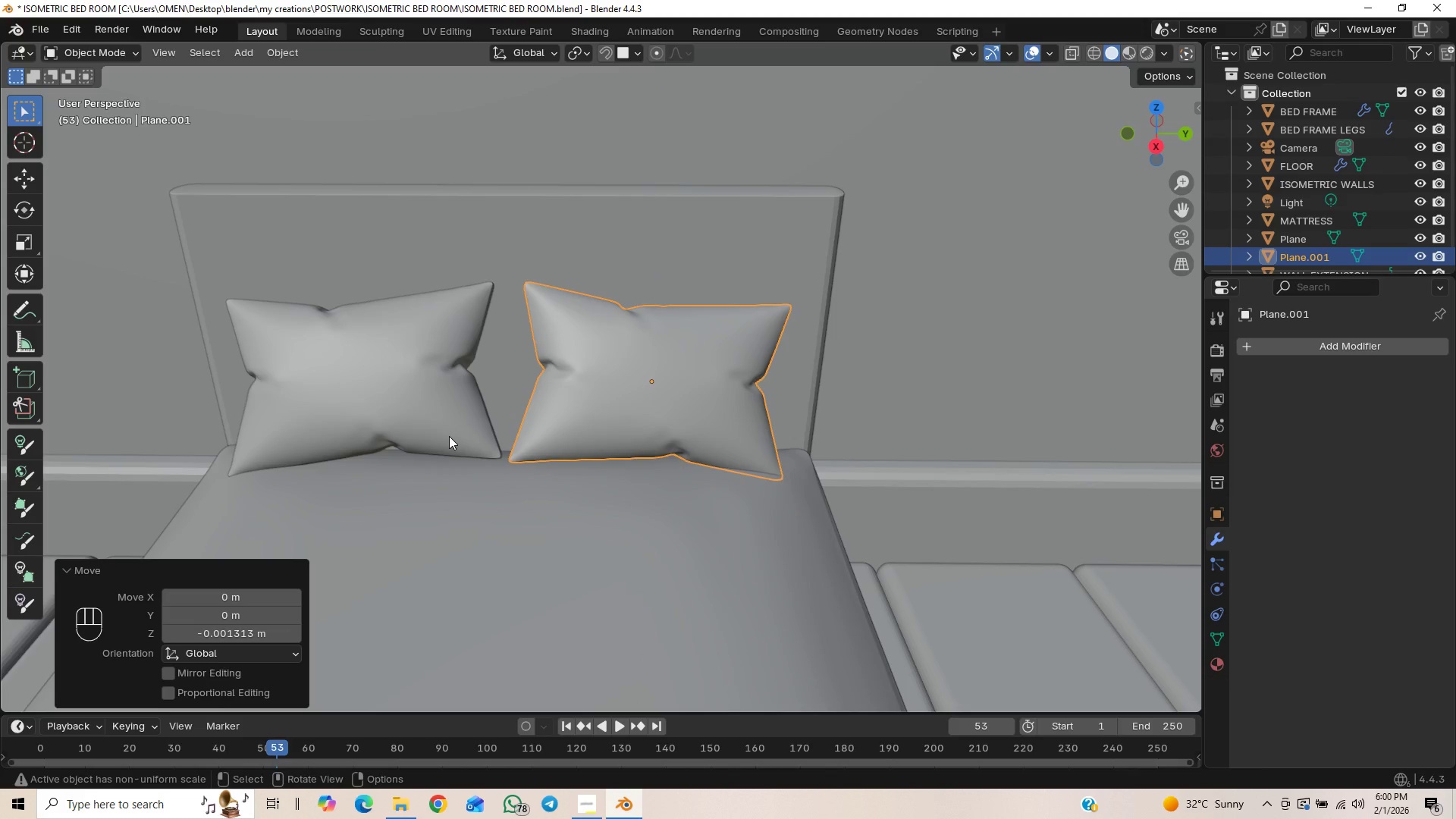 
left_click([449, 436])
 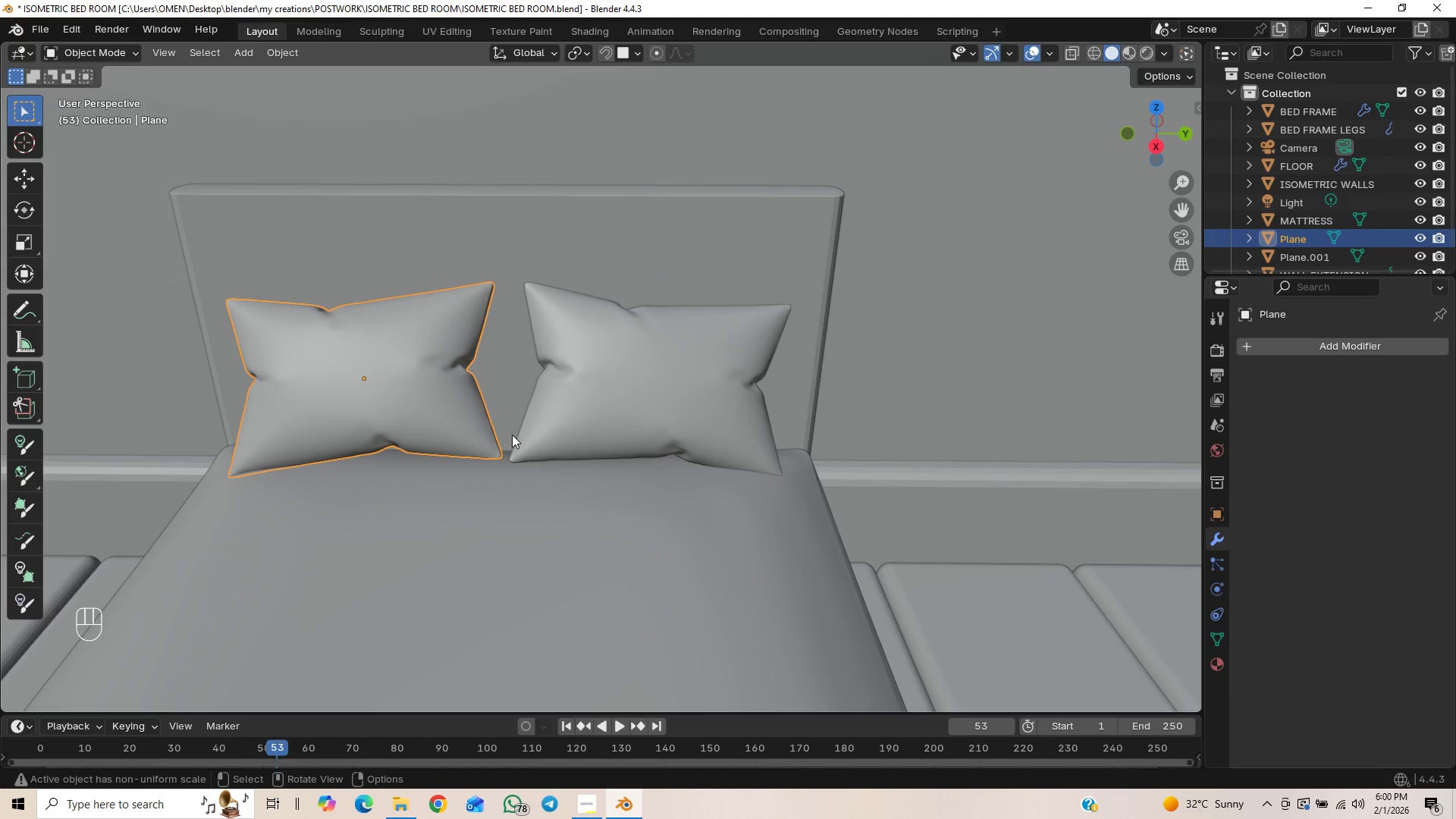 
type(gz)
 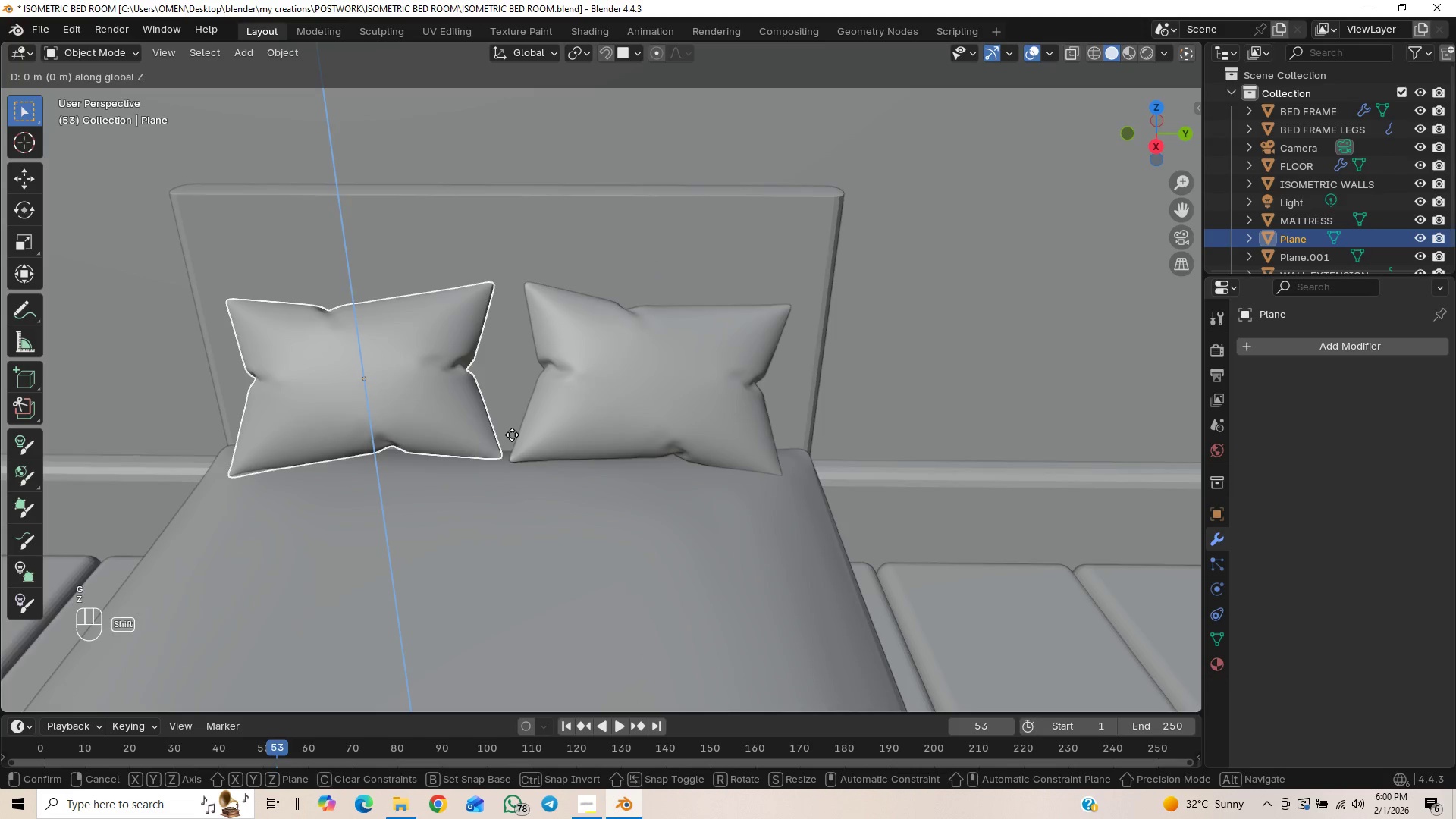 
hold_key(key=ShiftLeft, duration=1.5)
 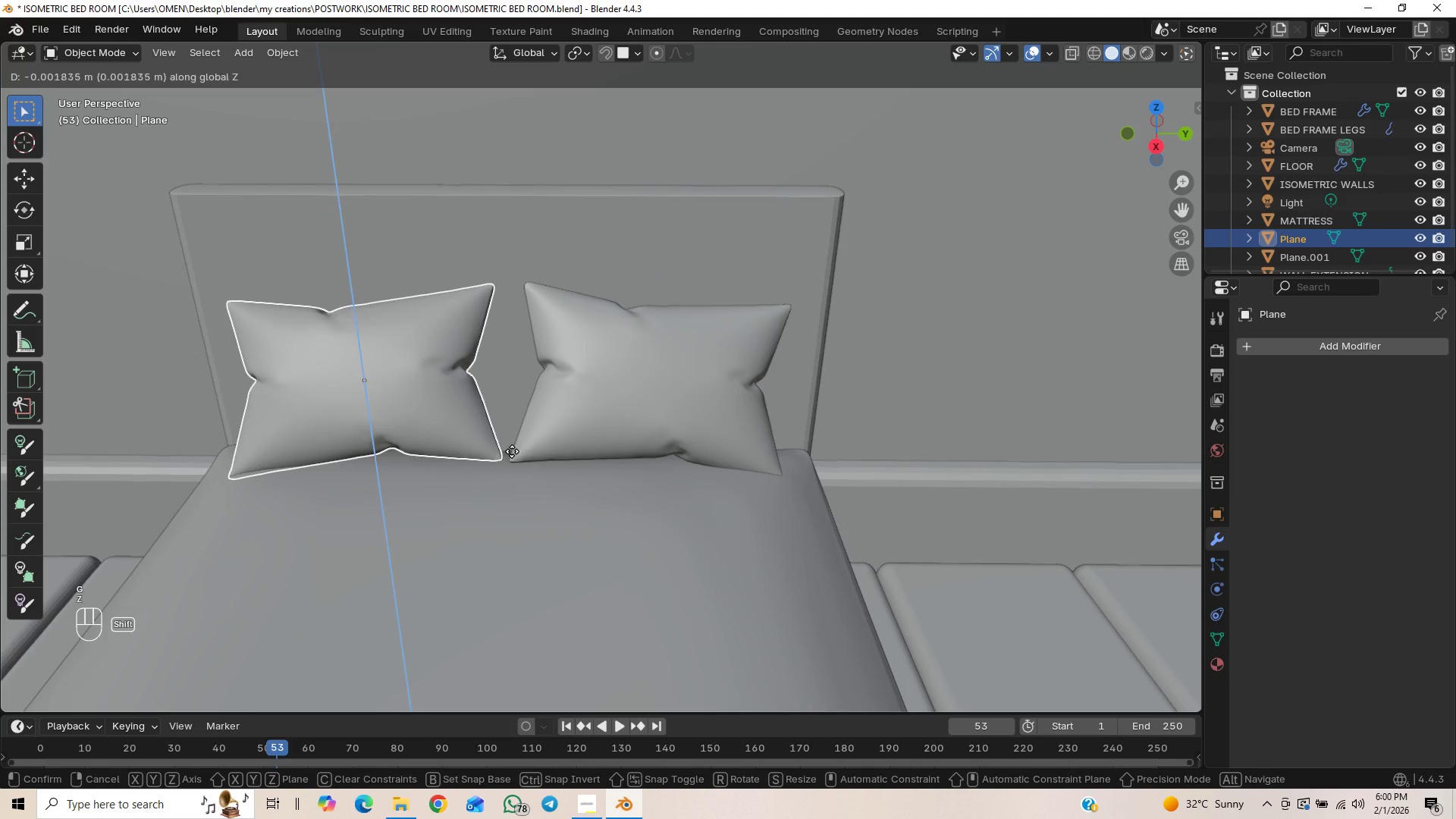 
hold_key(key=ShiftLeft, duration=1.09)
left_click([513, 446])
 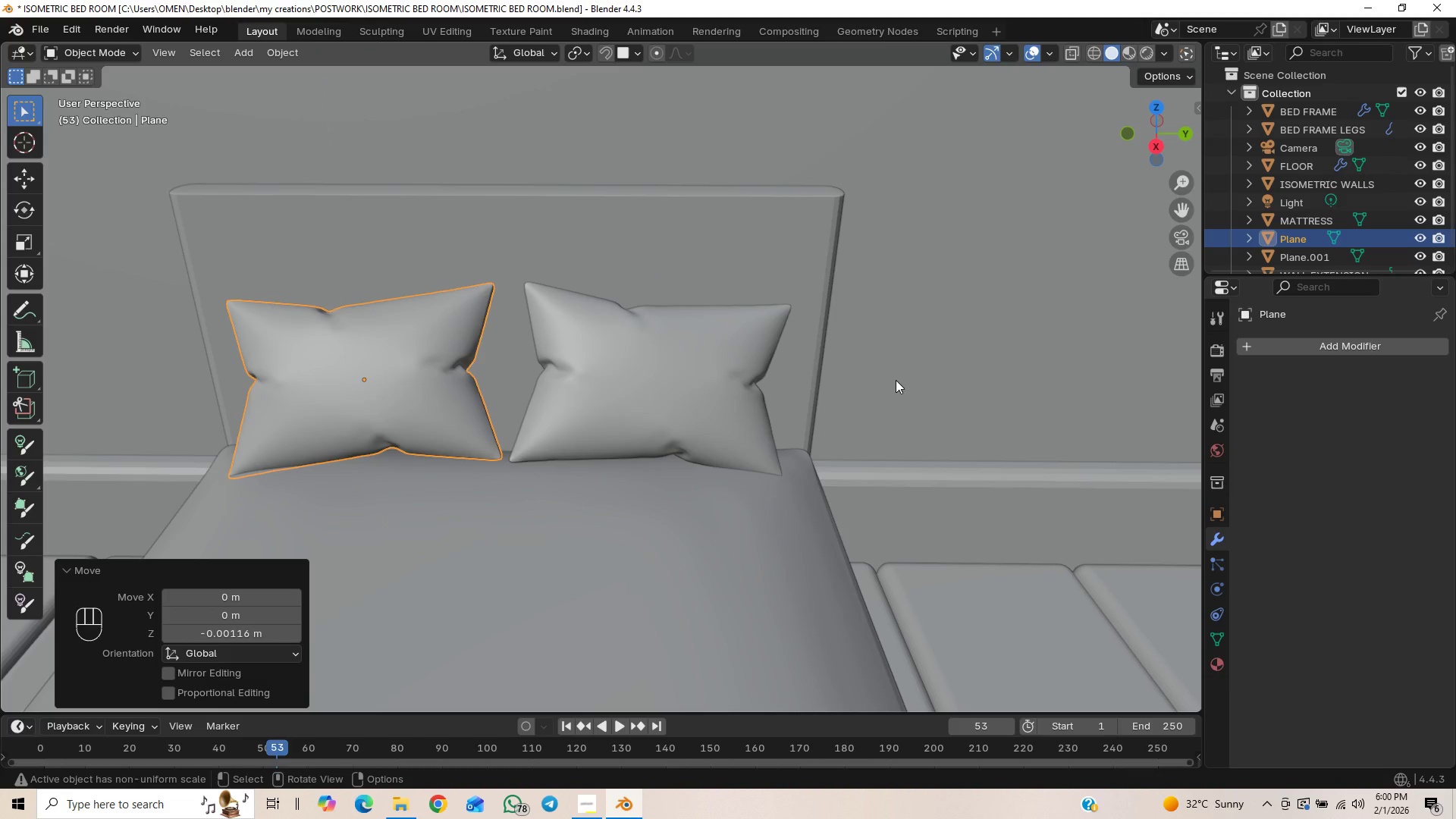 
left_click([896, 380])
 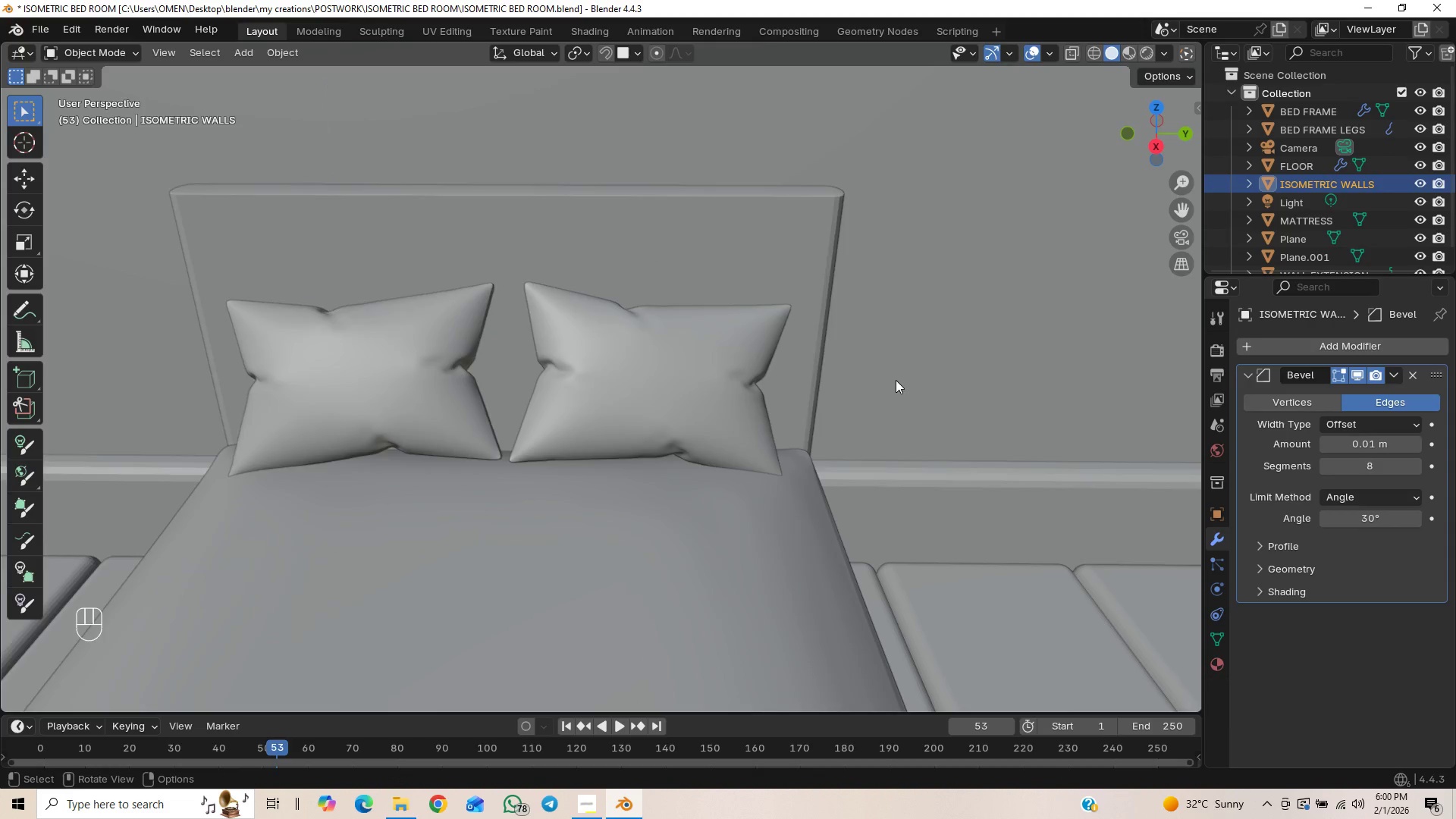 
scroll: coordinate [900, 393], scroll_direction: down, amount: 6.0
 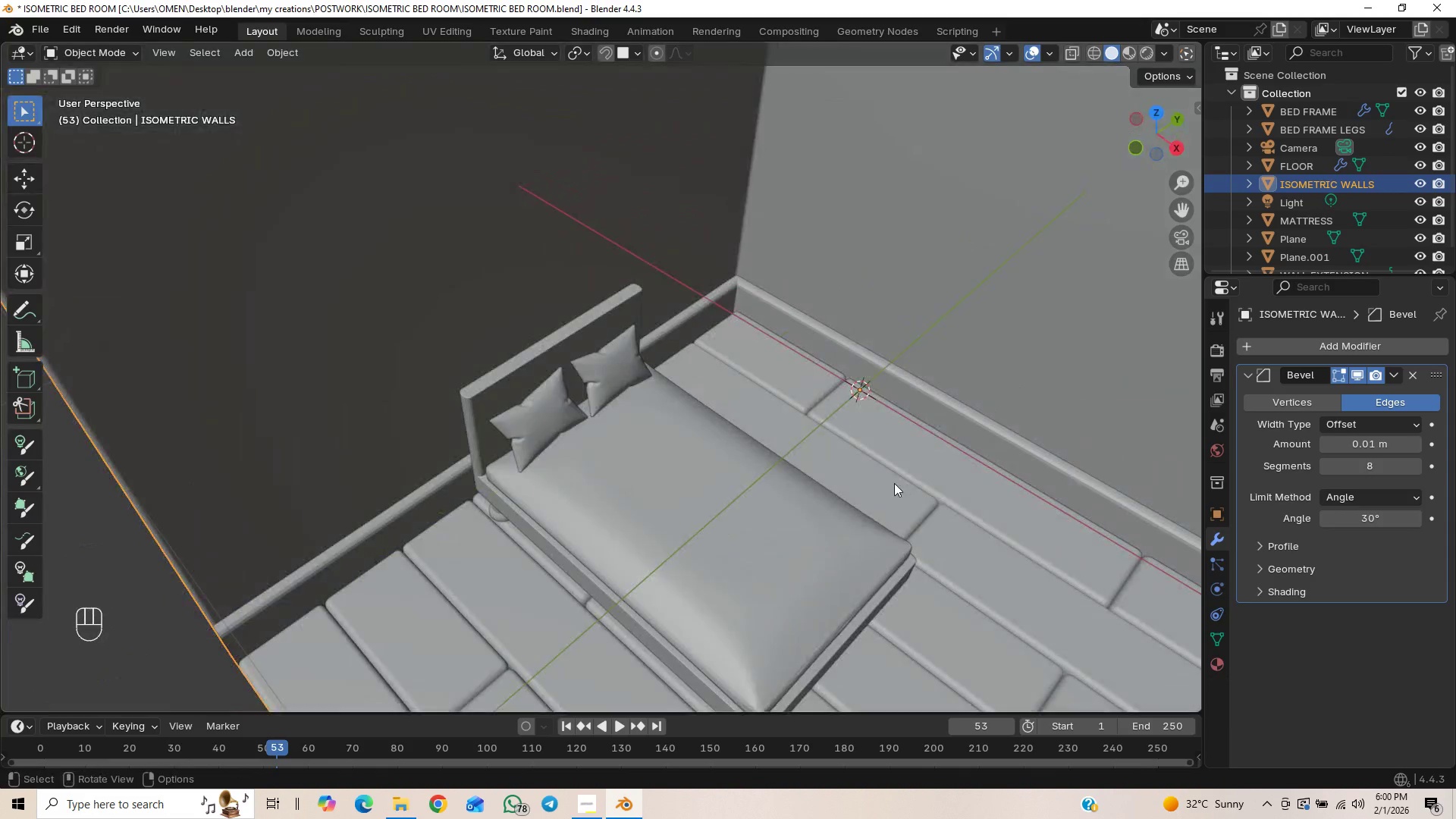 
key(Control+S)
 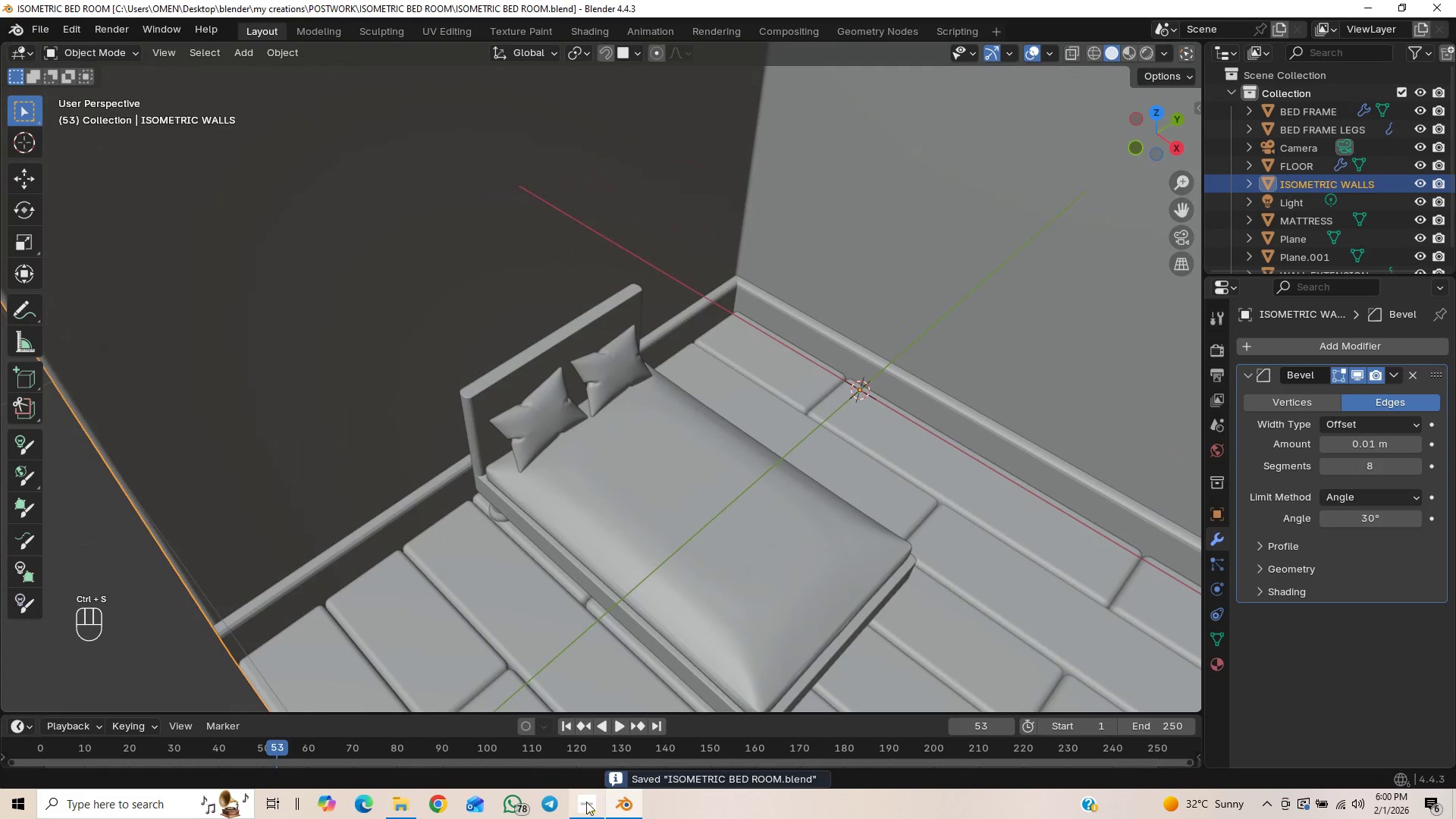 
left_click([579, 808])